 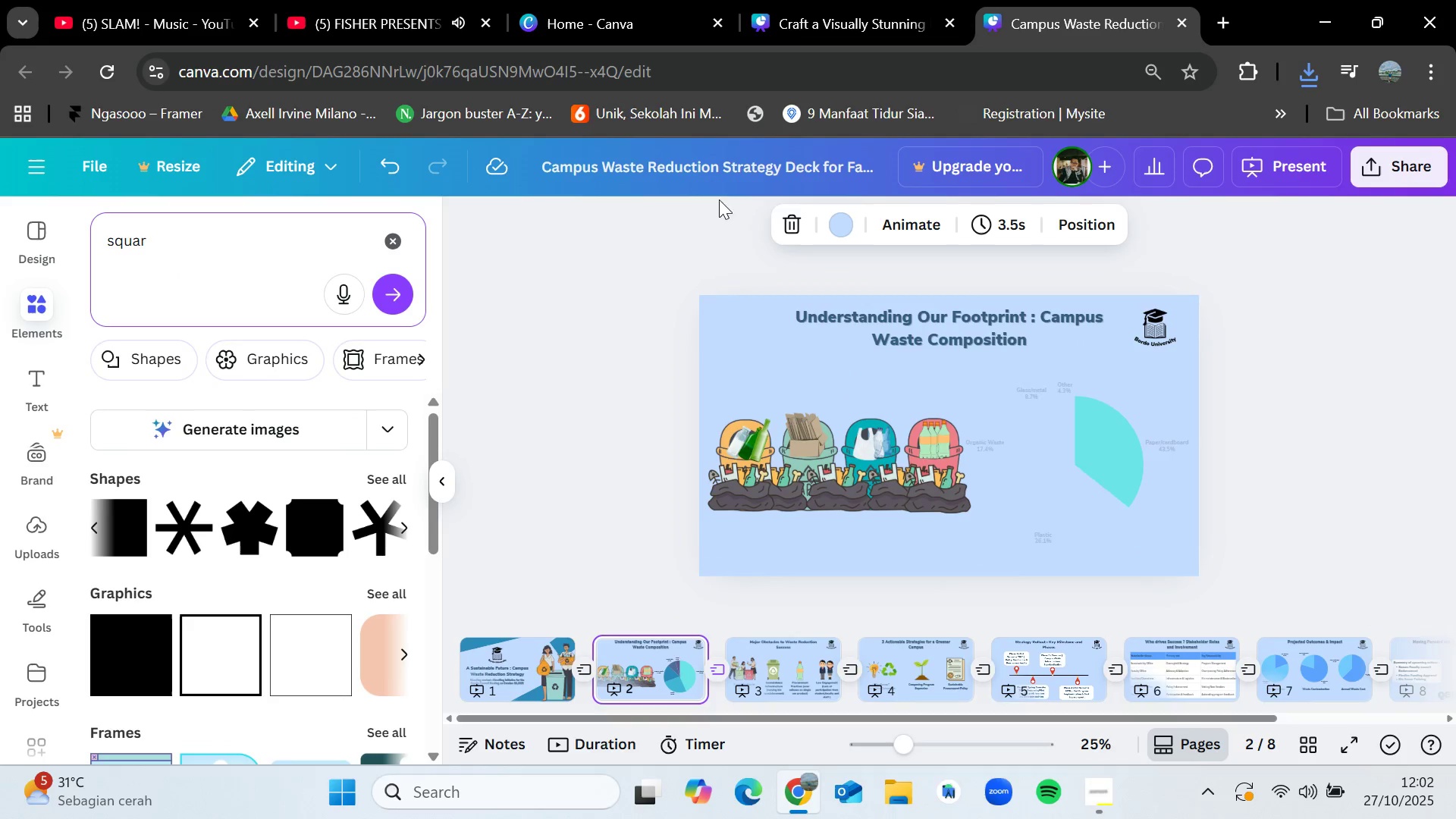 
left_click([818, 0])
 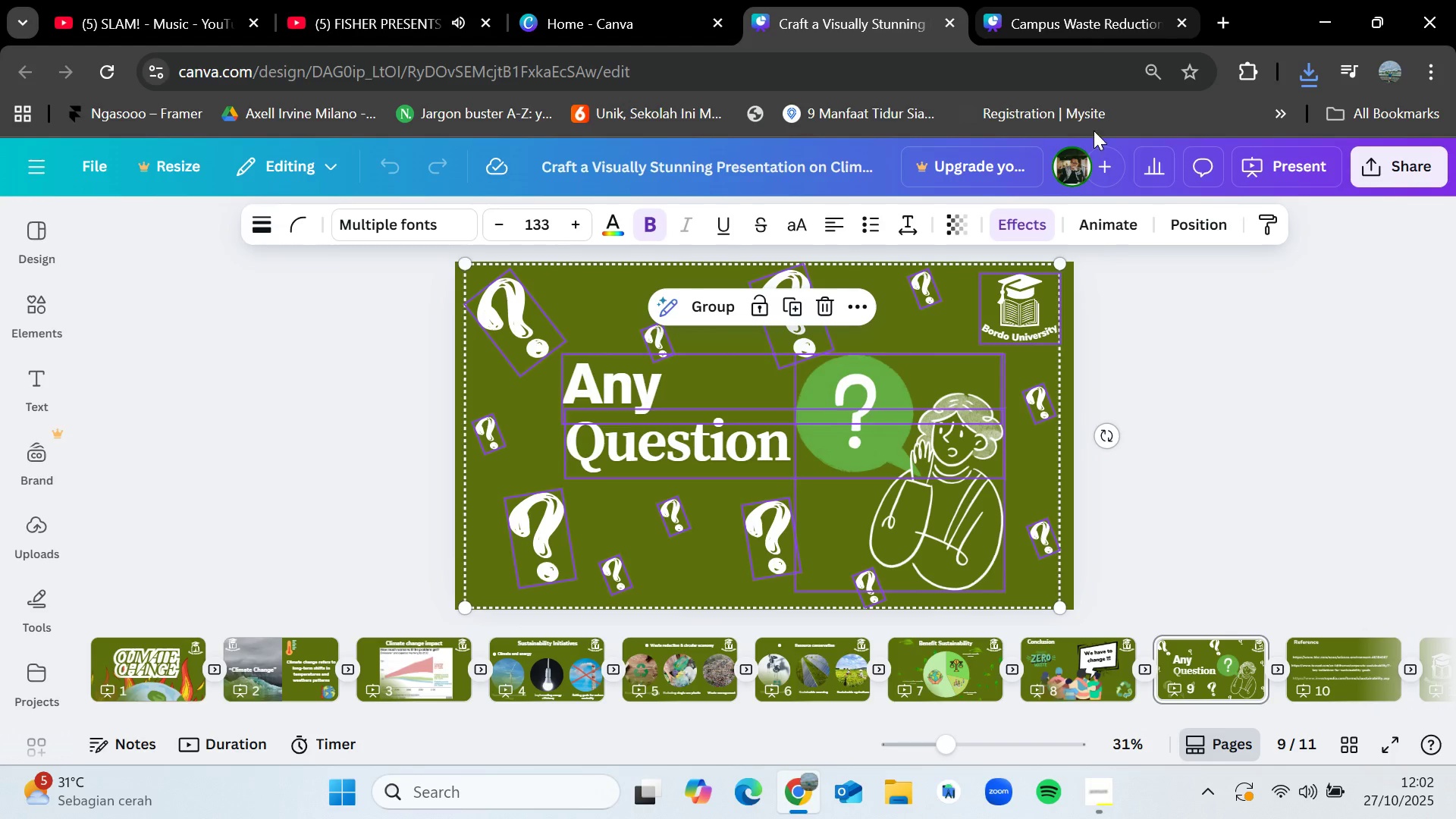 
left_click([1112, 303])
 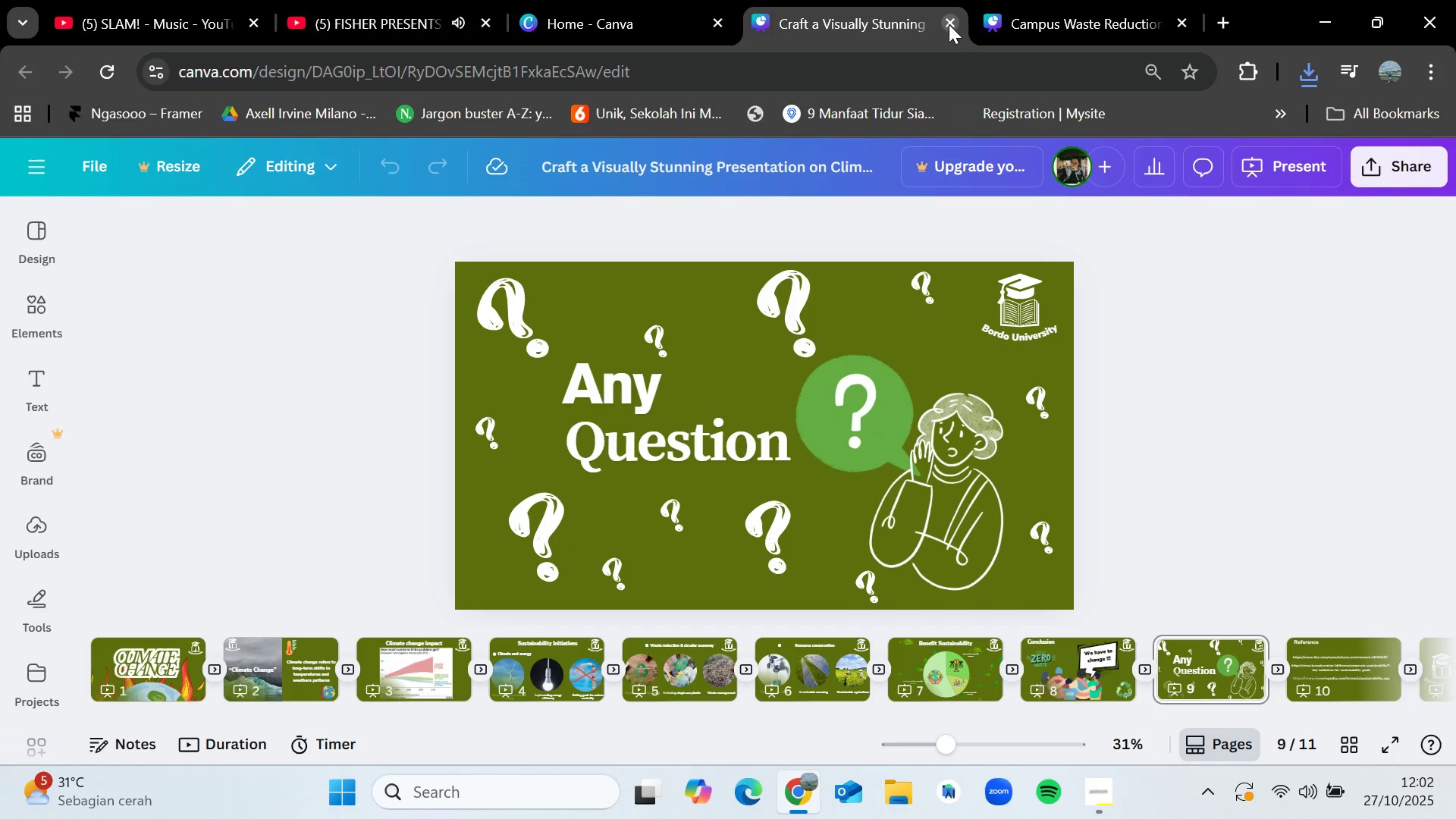 
left_click([949, 24])
 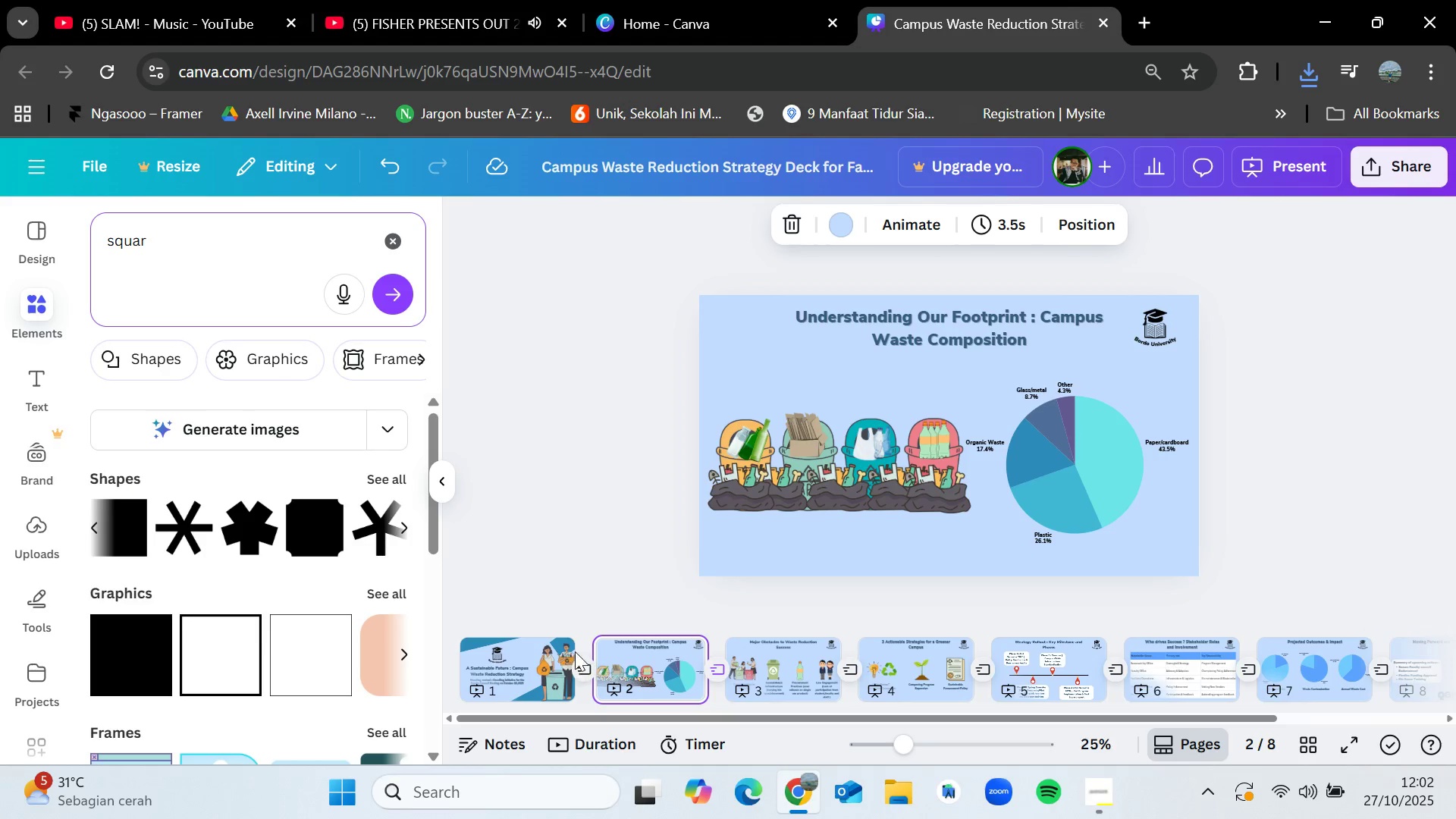 
left_click([543, 644])
 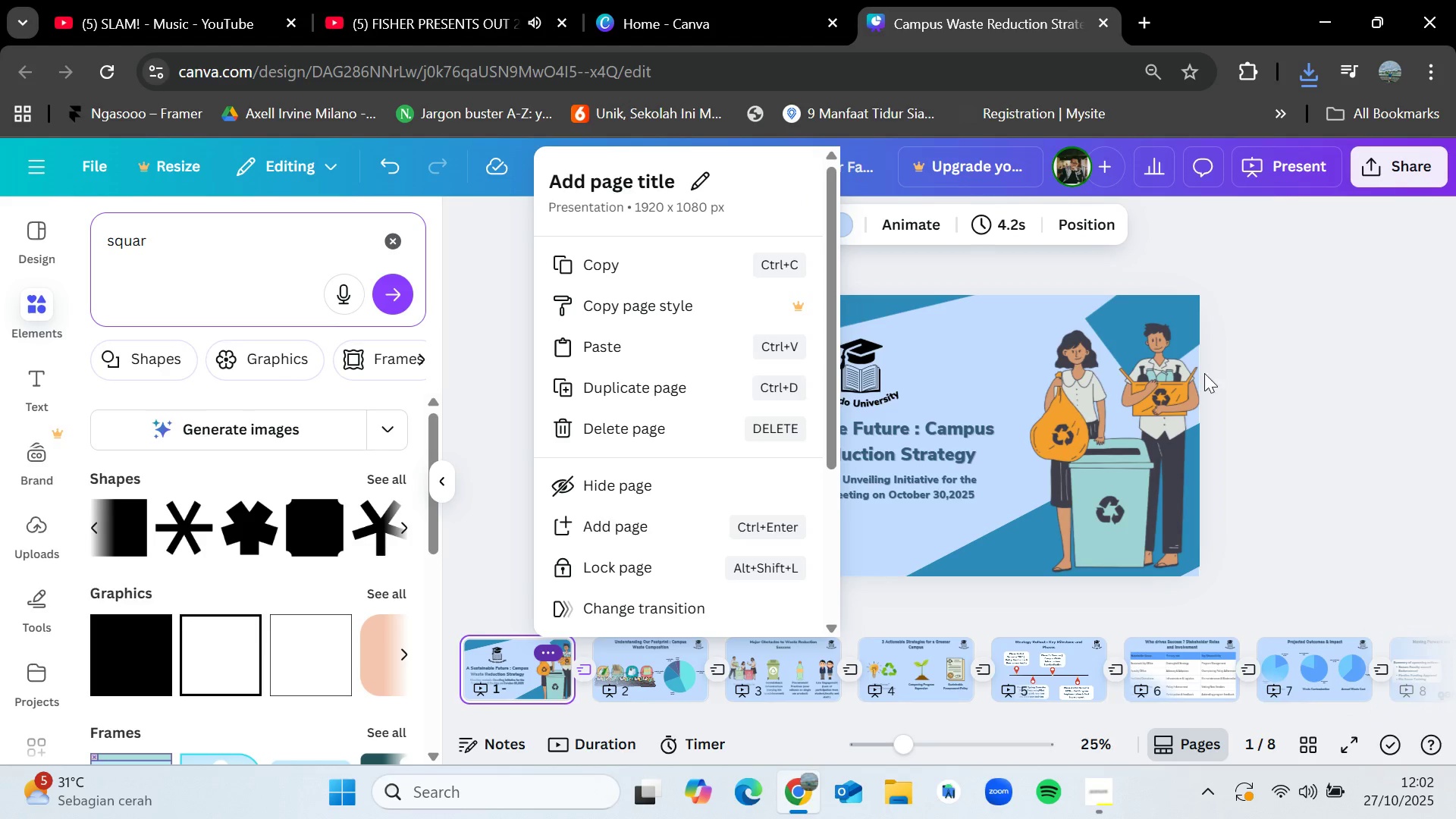 
left_click([1360, 353])
 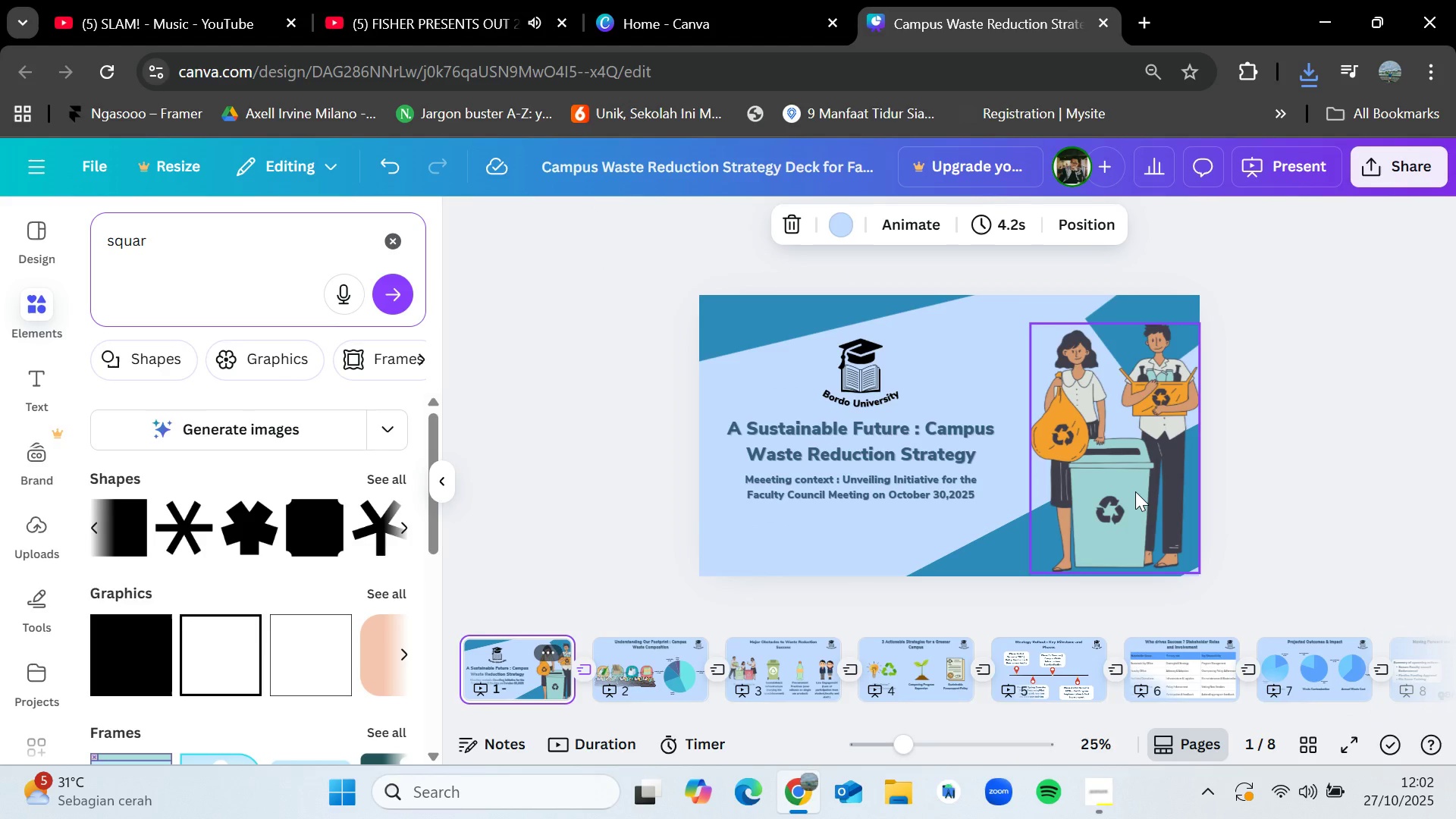 
left_click([1371, 482])
 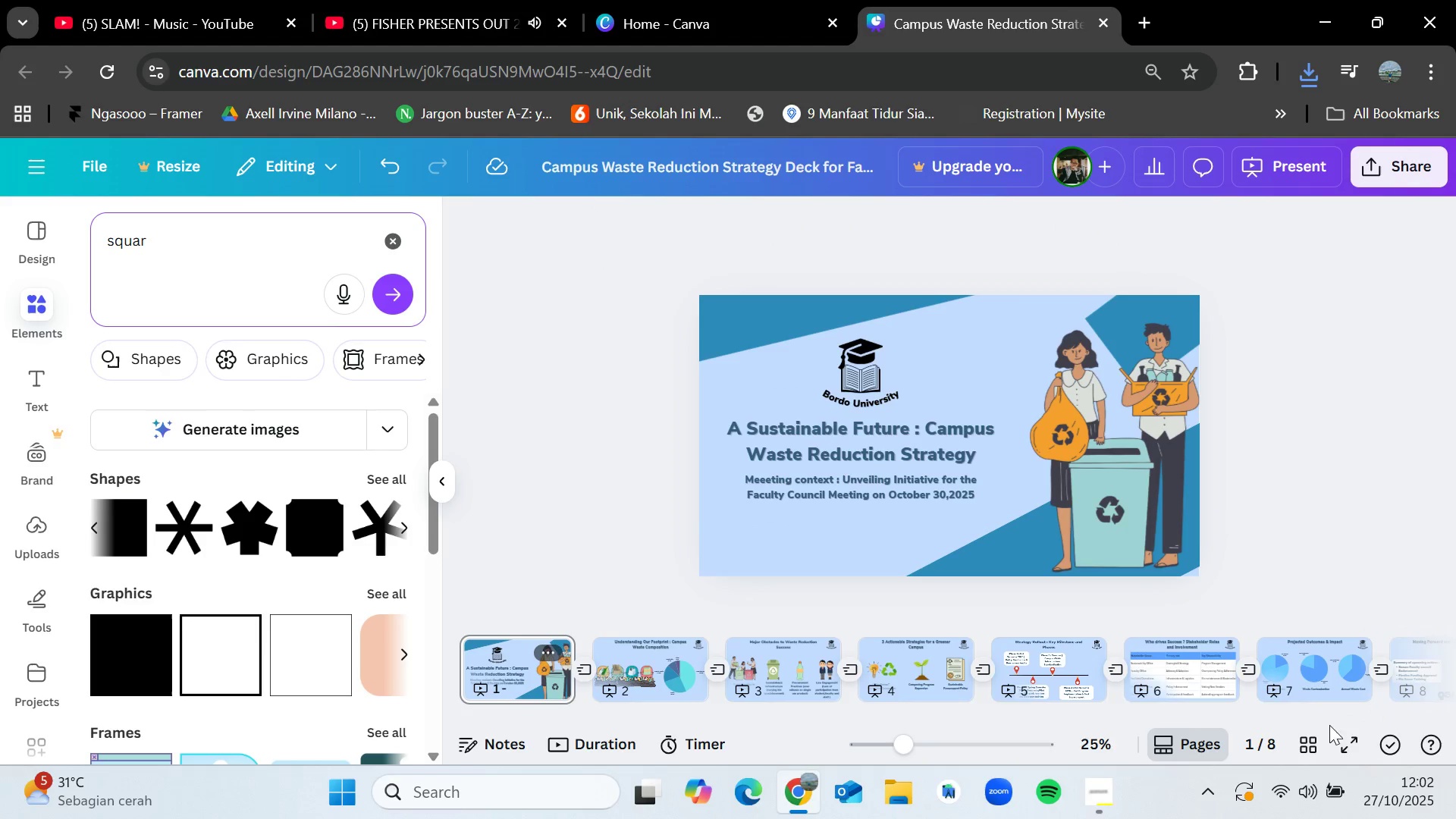 
left_click([1349, 748])
 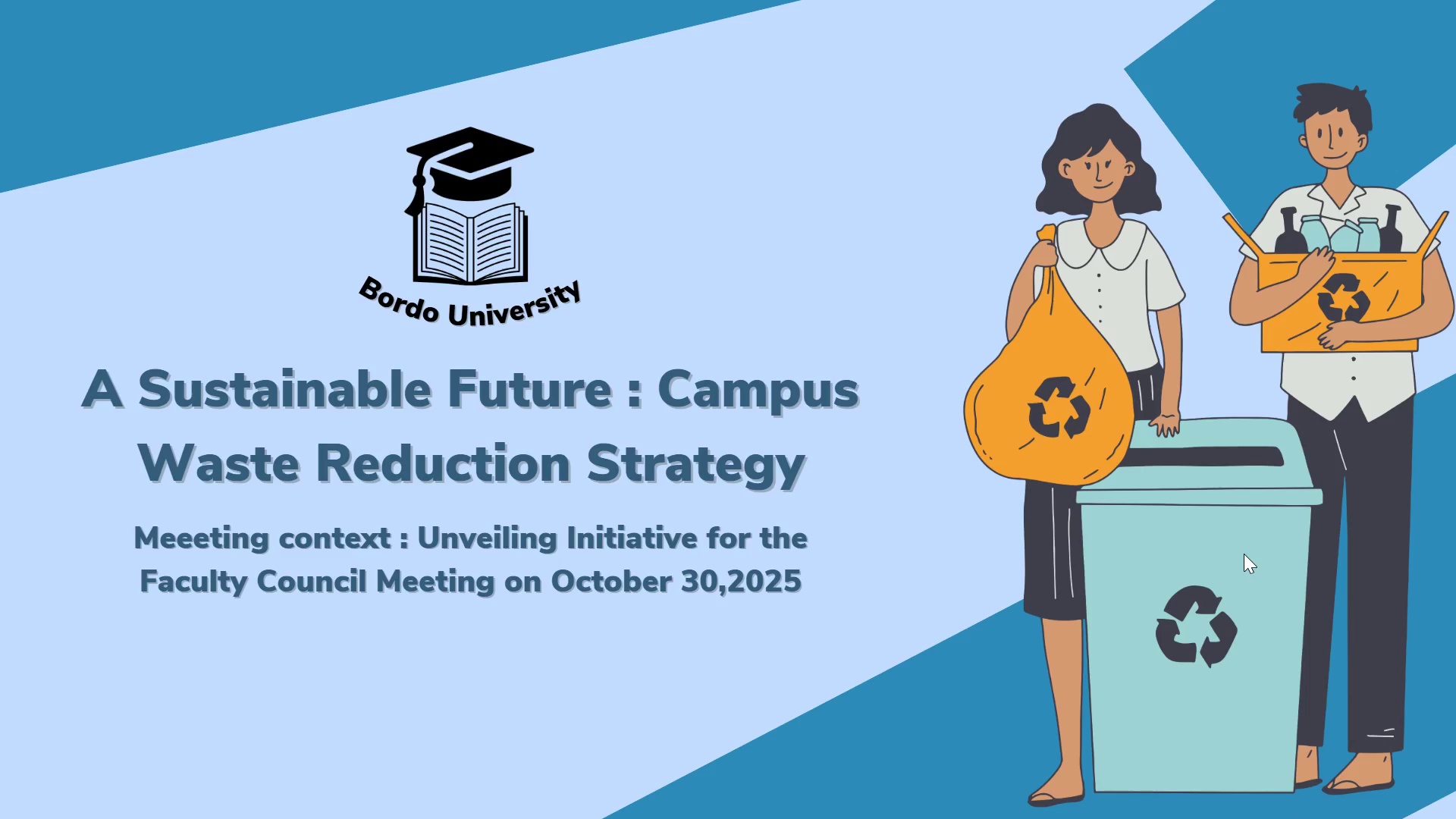 
wait(31.37)
 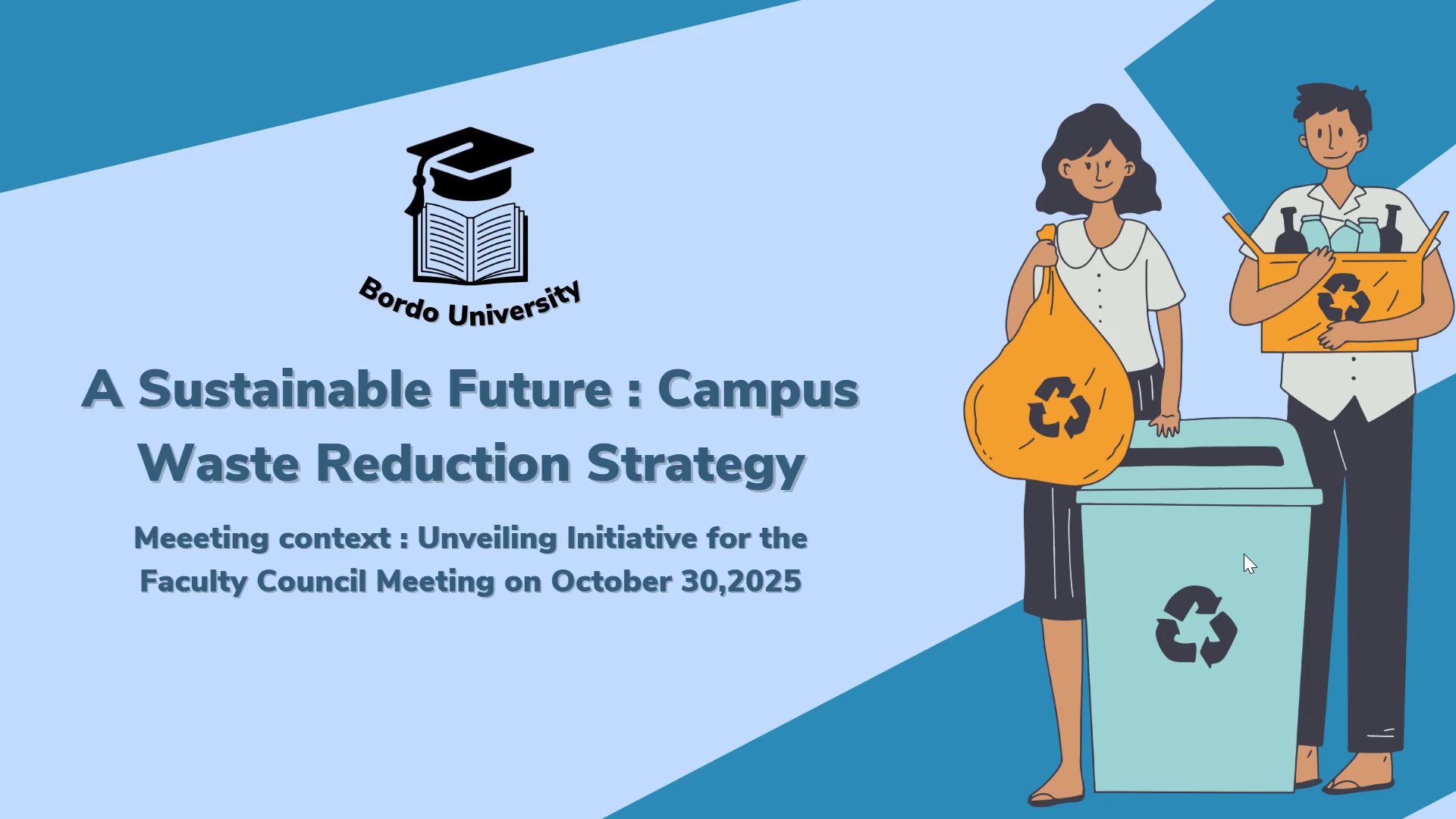 
left_click([1337, 296])
 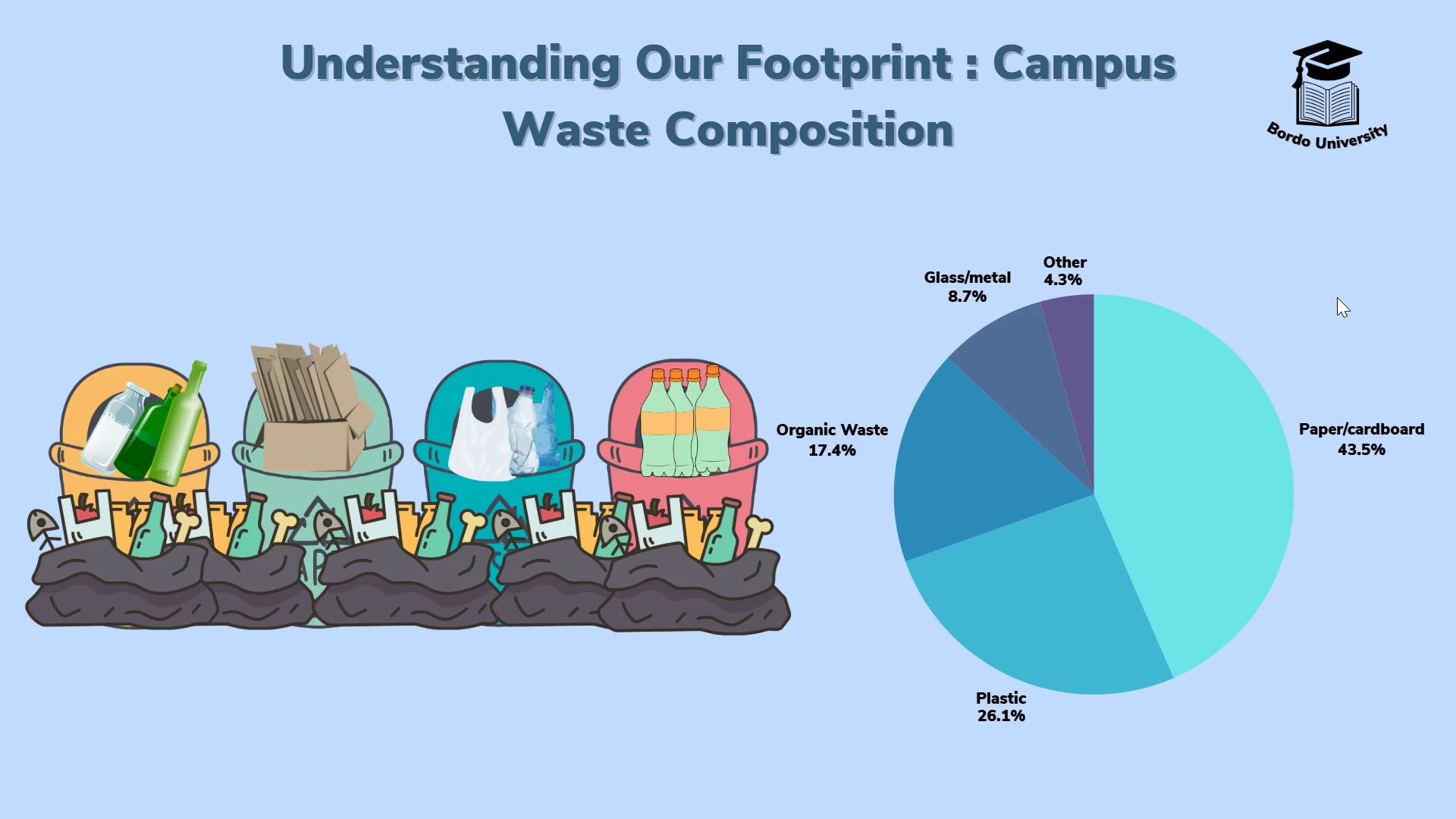 
wait(38.22)
 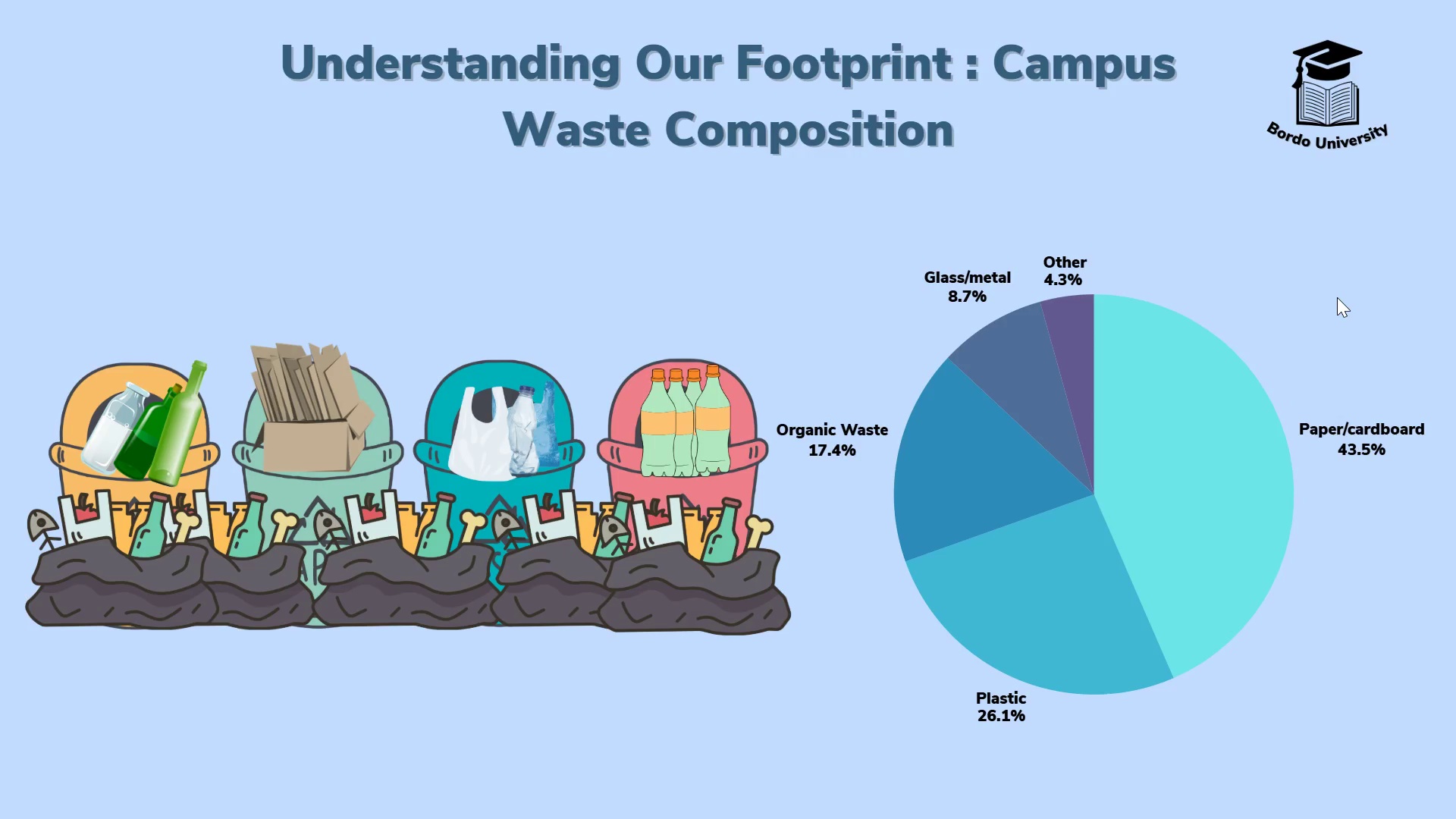 
key(ArrowRight)
 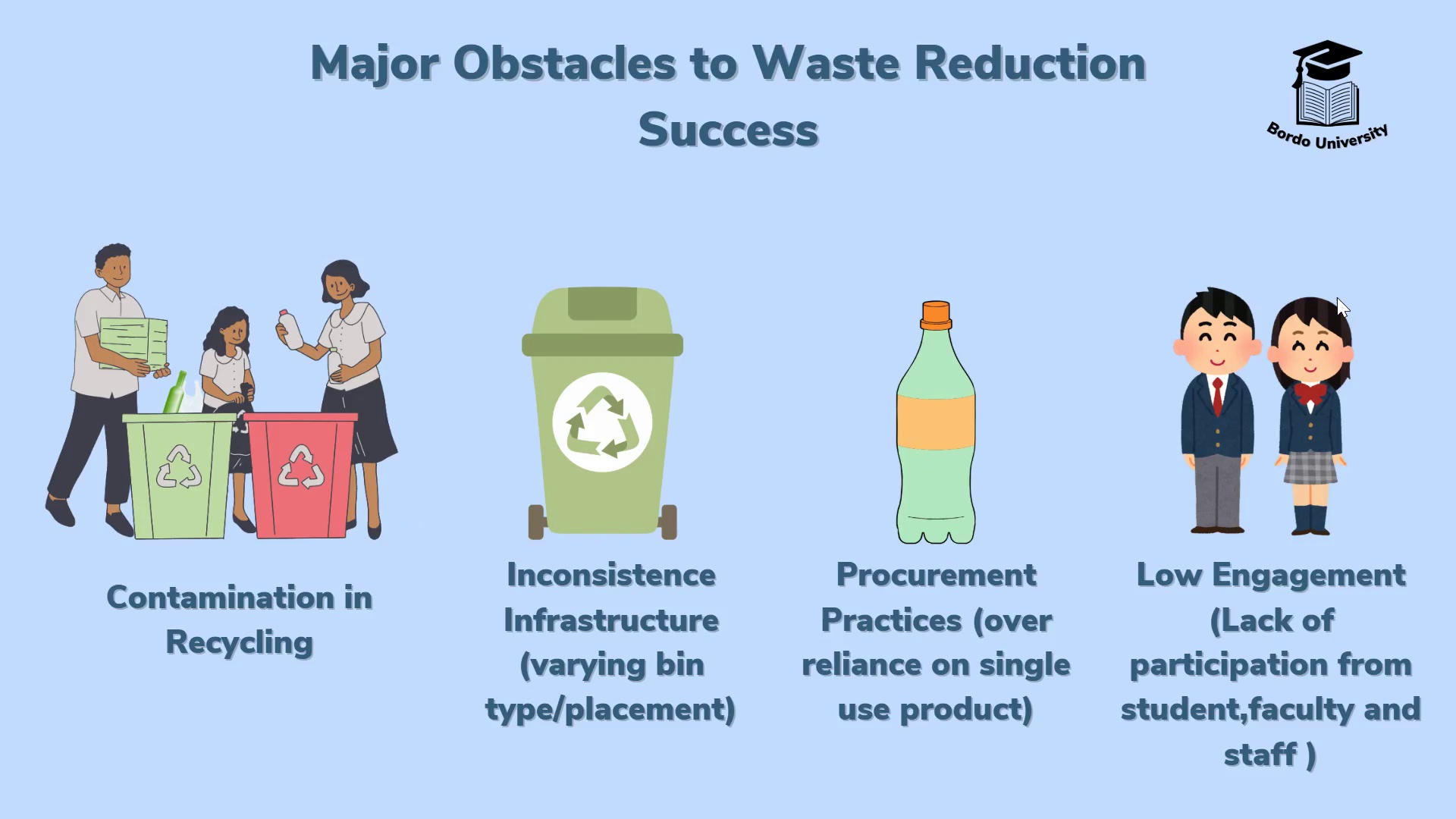 
wait(32.29)
 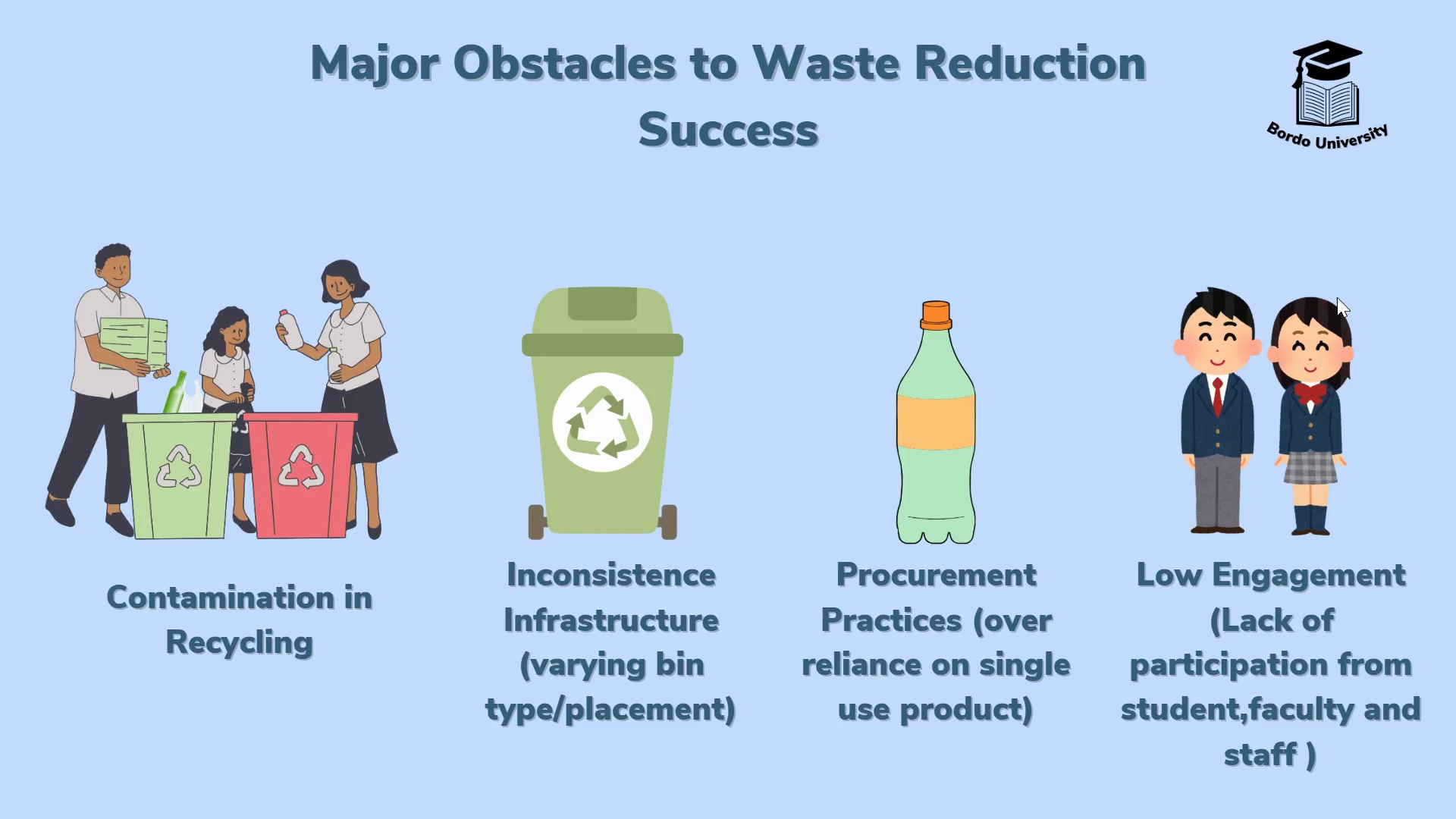 
key(ArrowRight)
 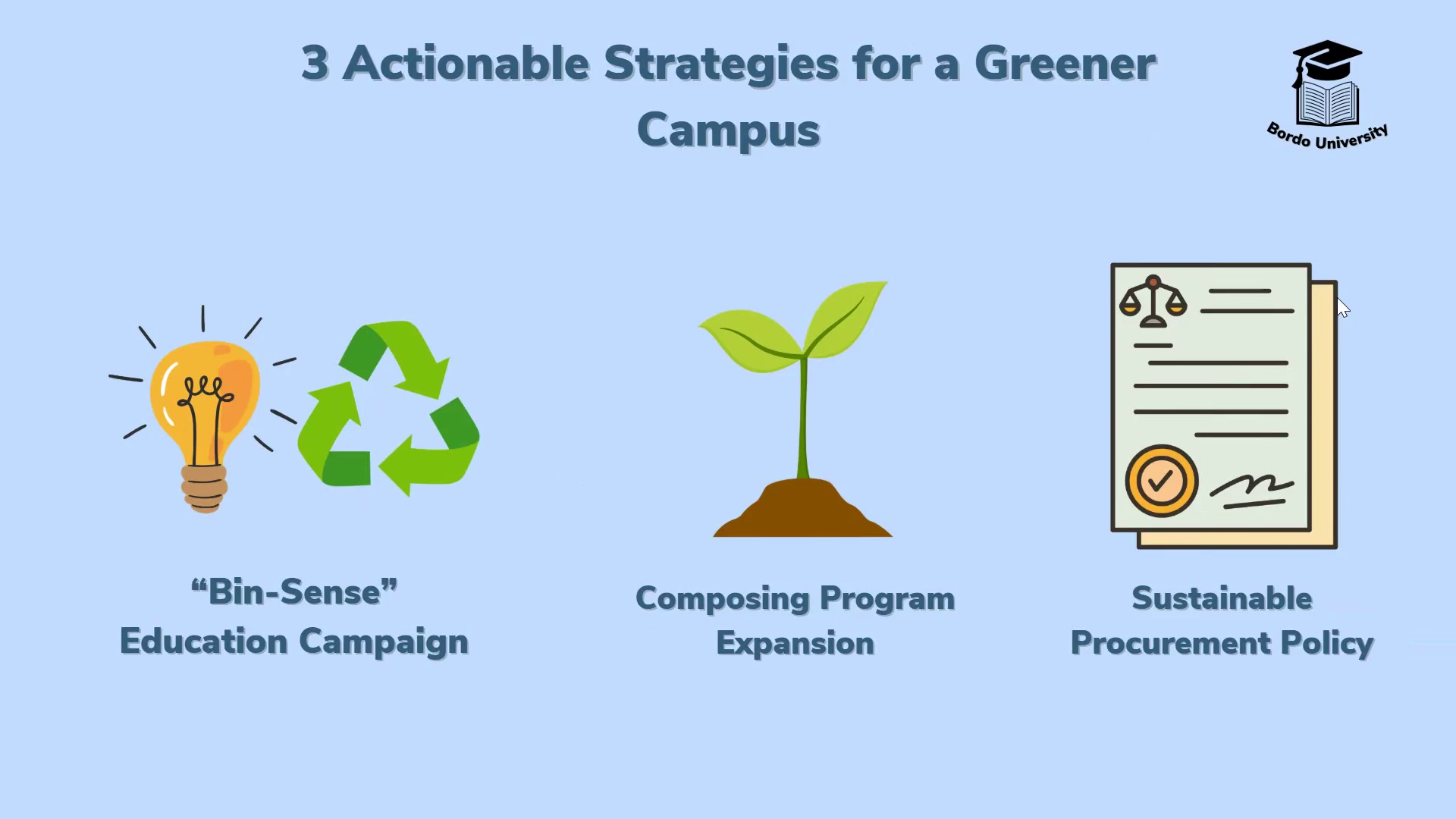 
wait(21.52)
 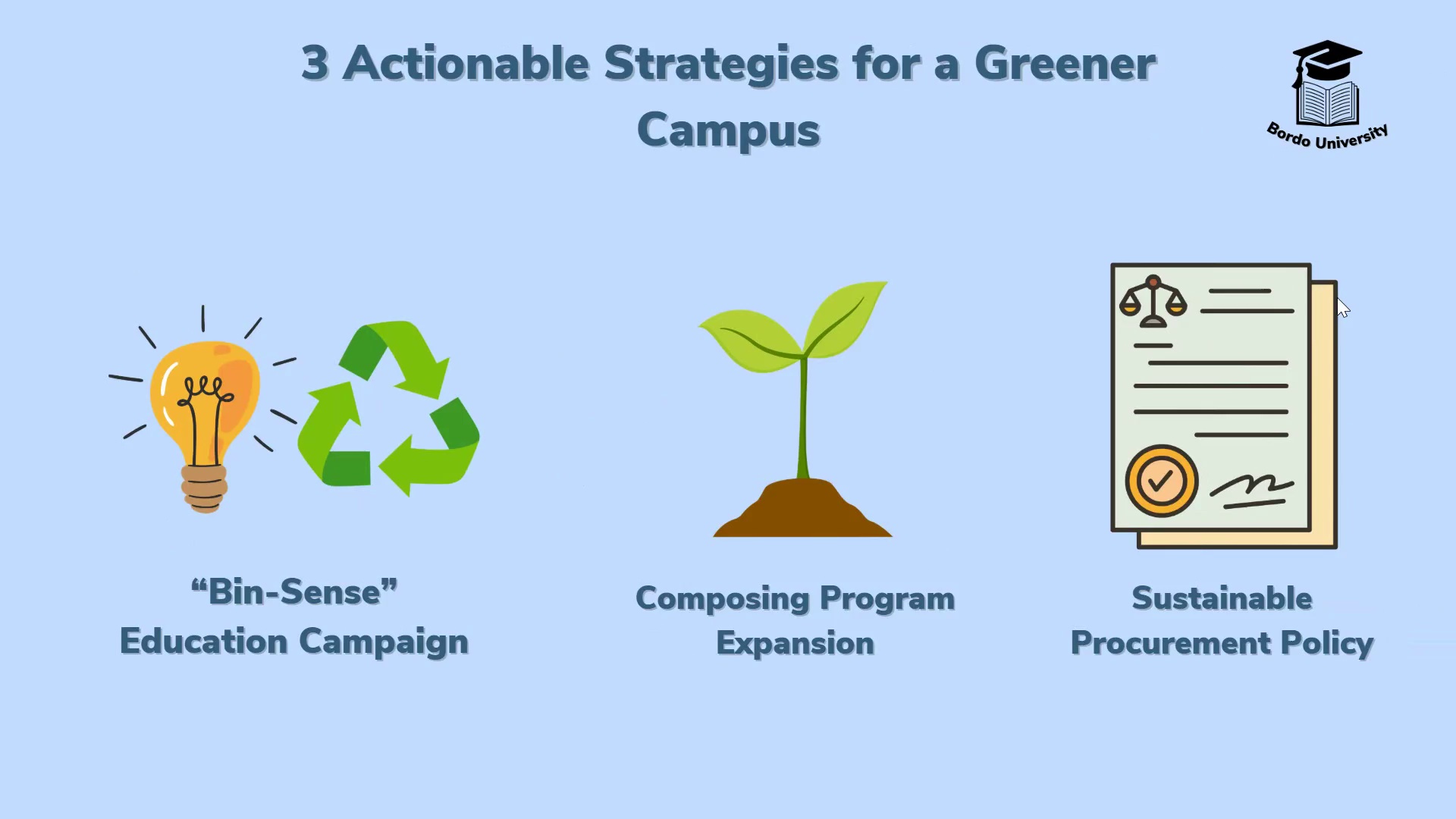 
key(ArrowRight)
 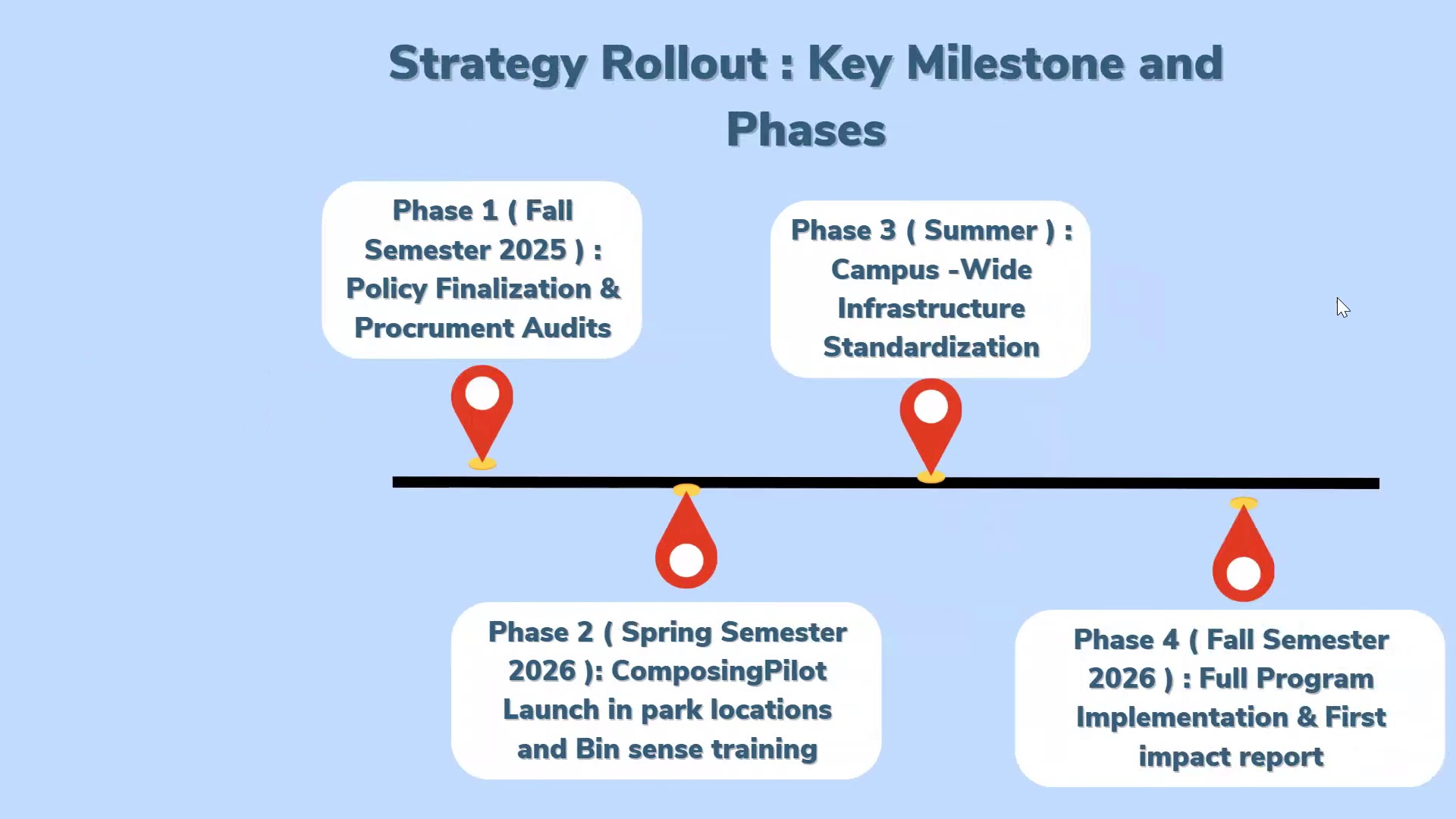 
key(ArrowRight)
 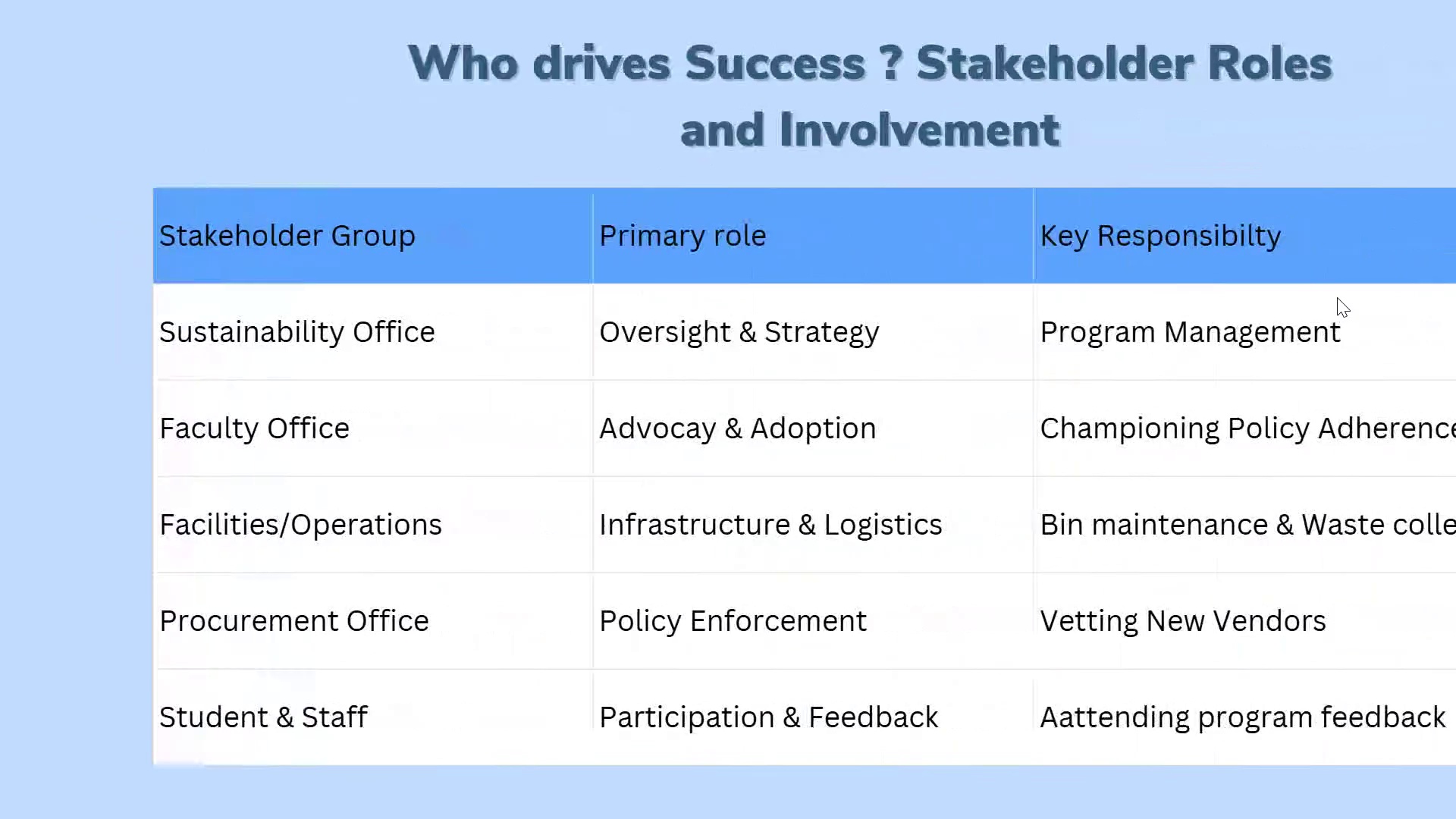 
key(ArrowRight)
 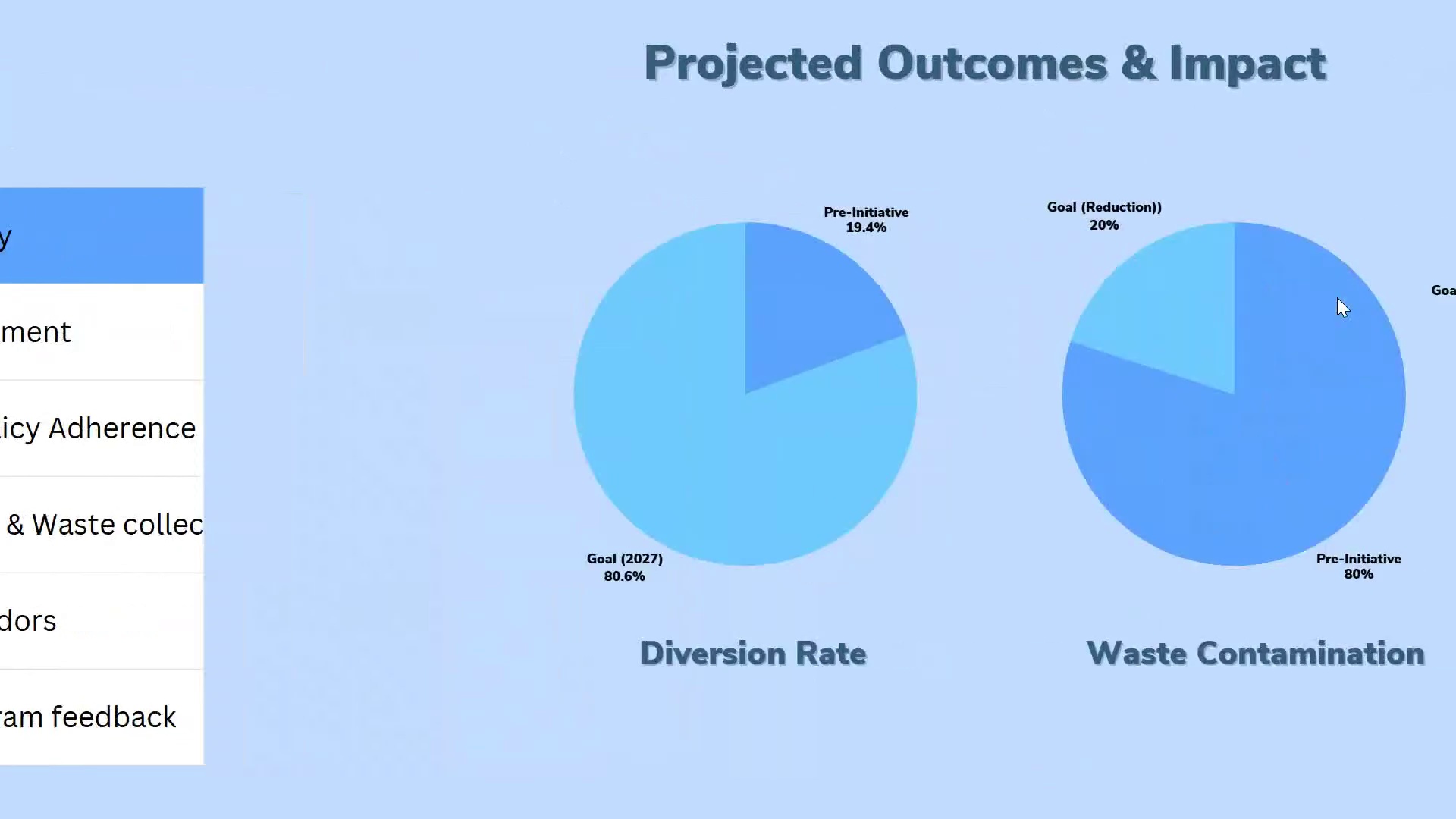 
key(Escape)
 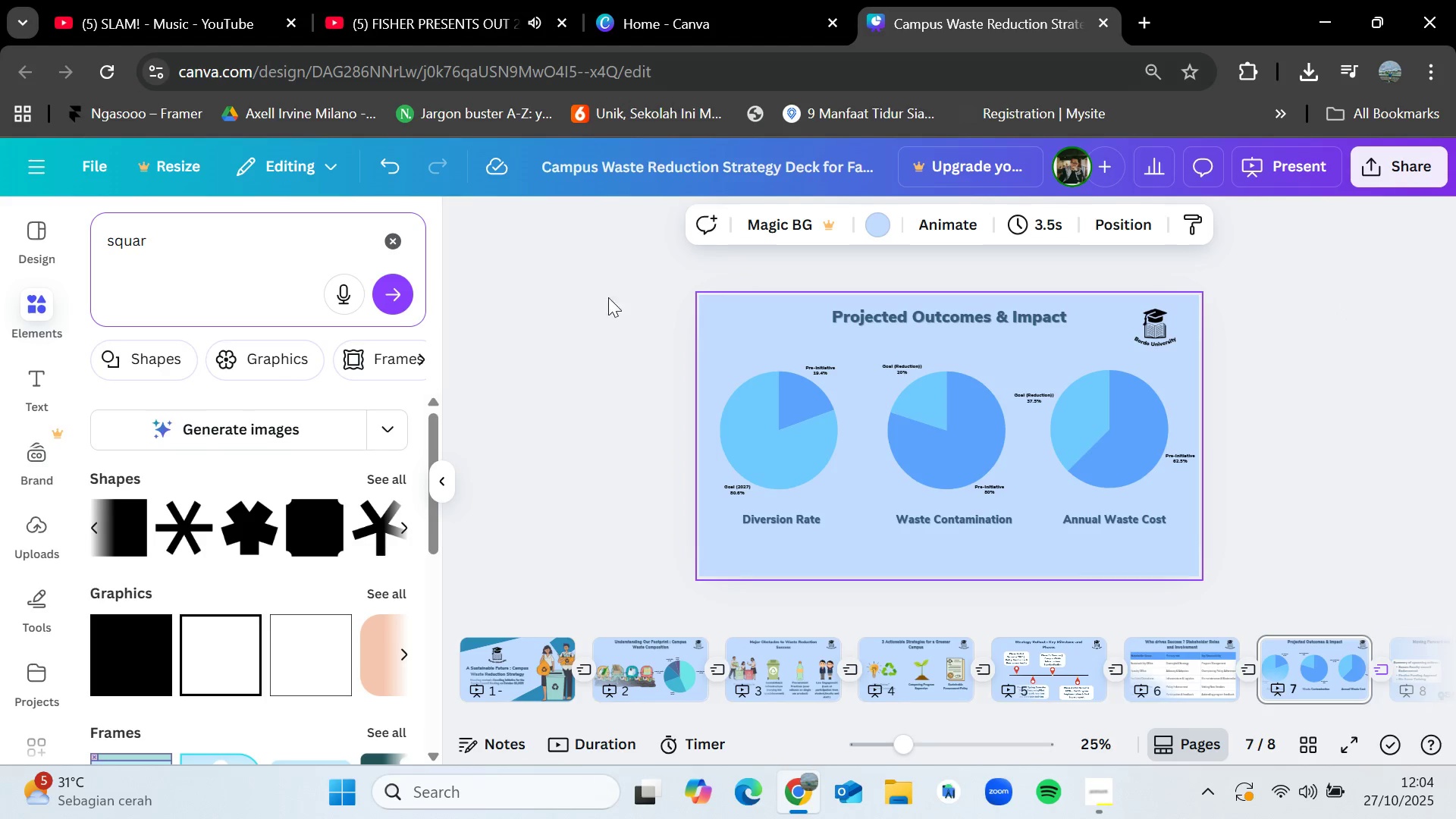 
left_click([495, 675])
 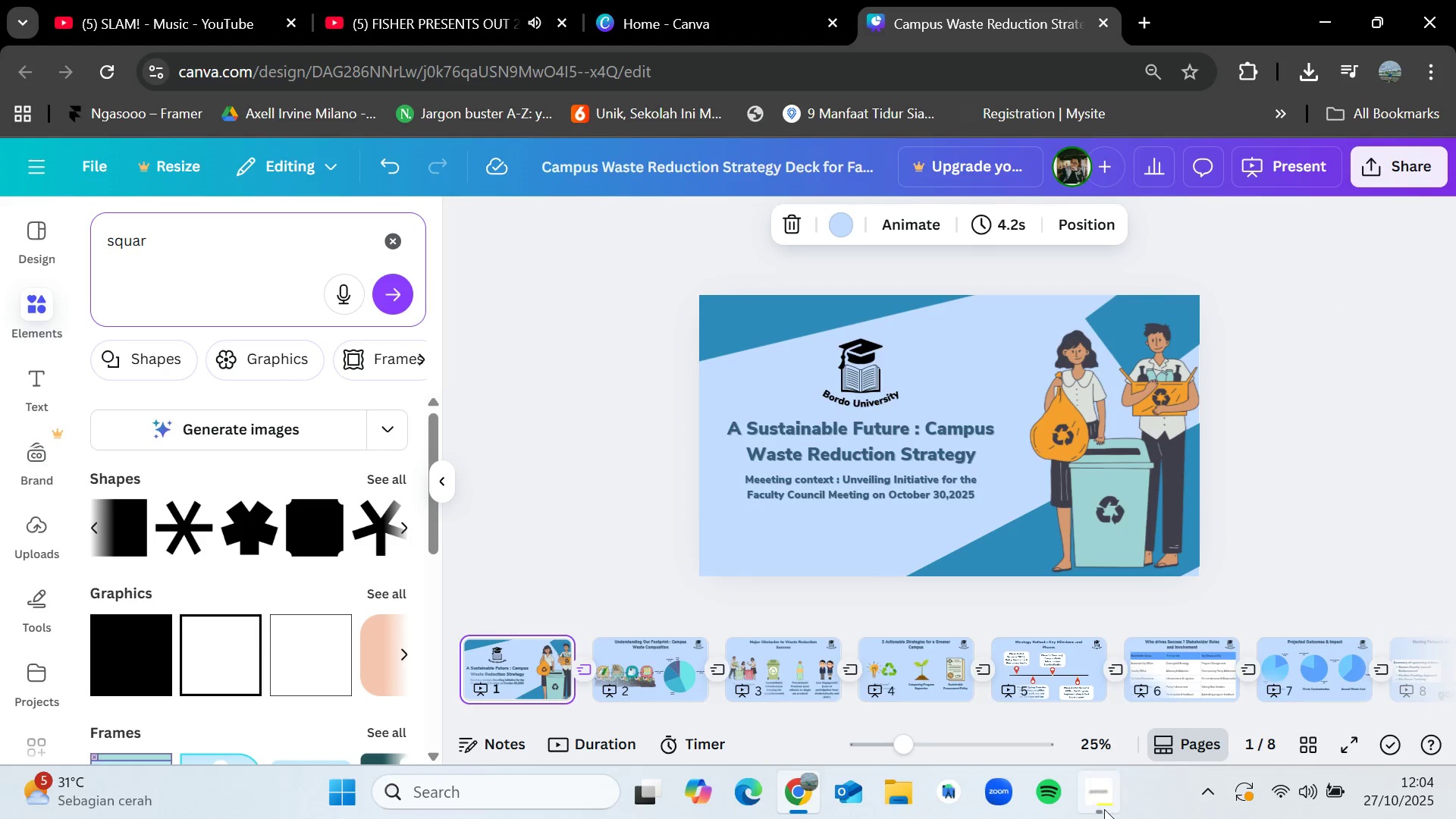 
left_click([1103, 812])